 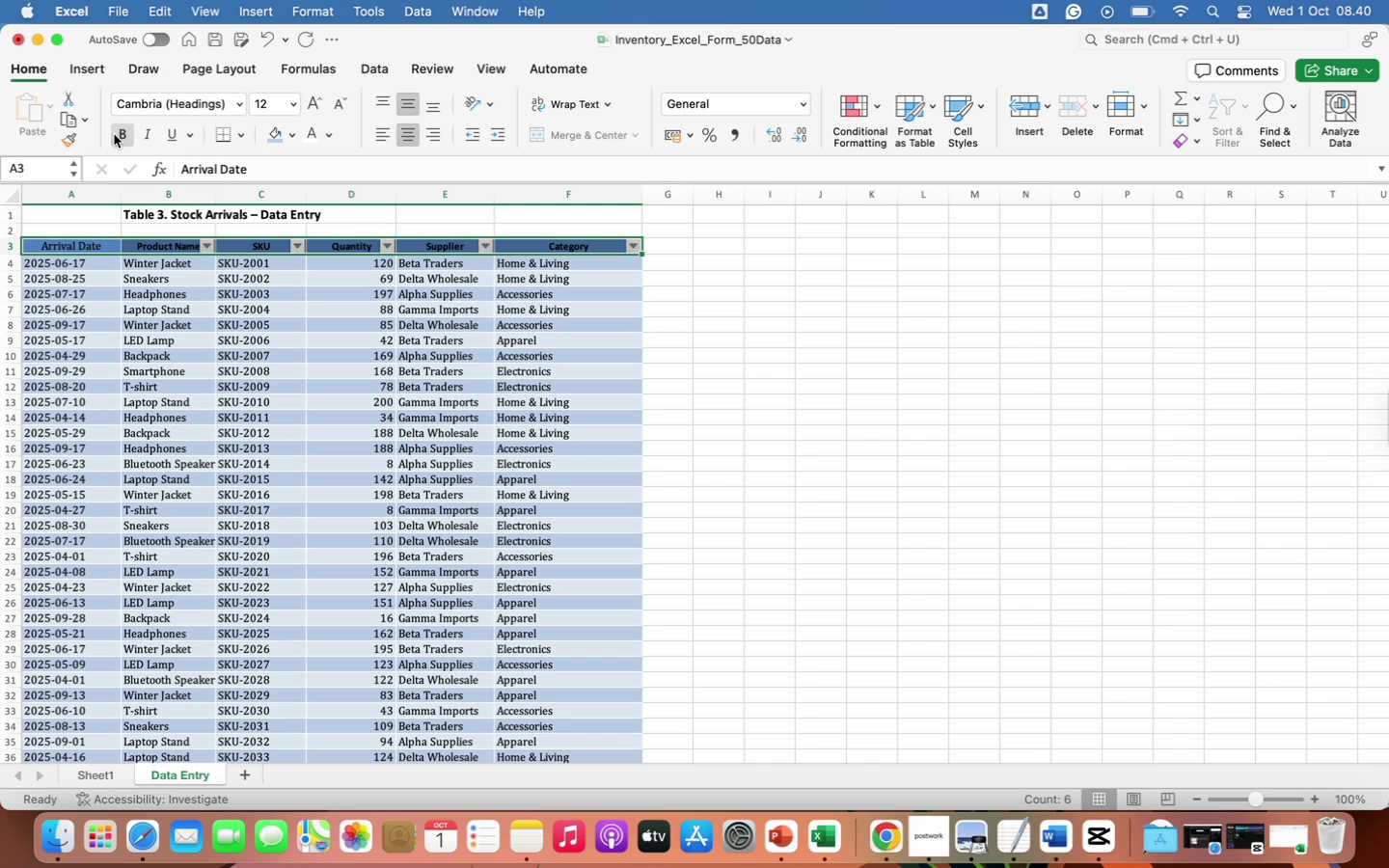 
left_click([117, 136])
 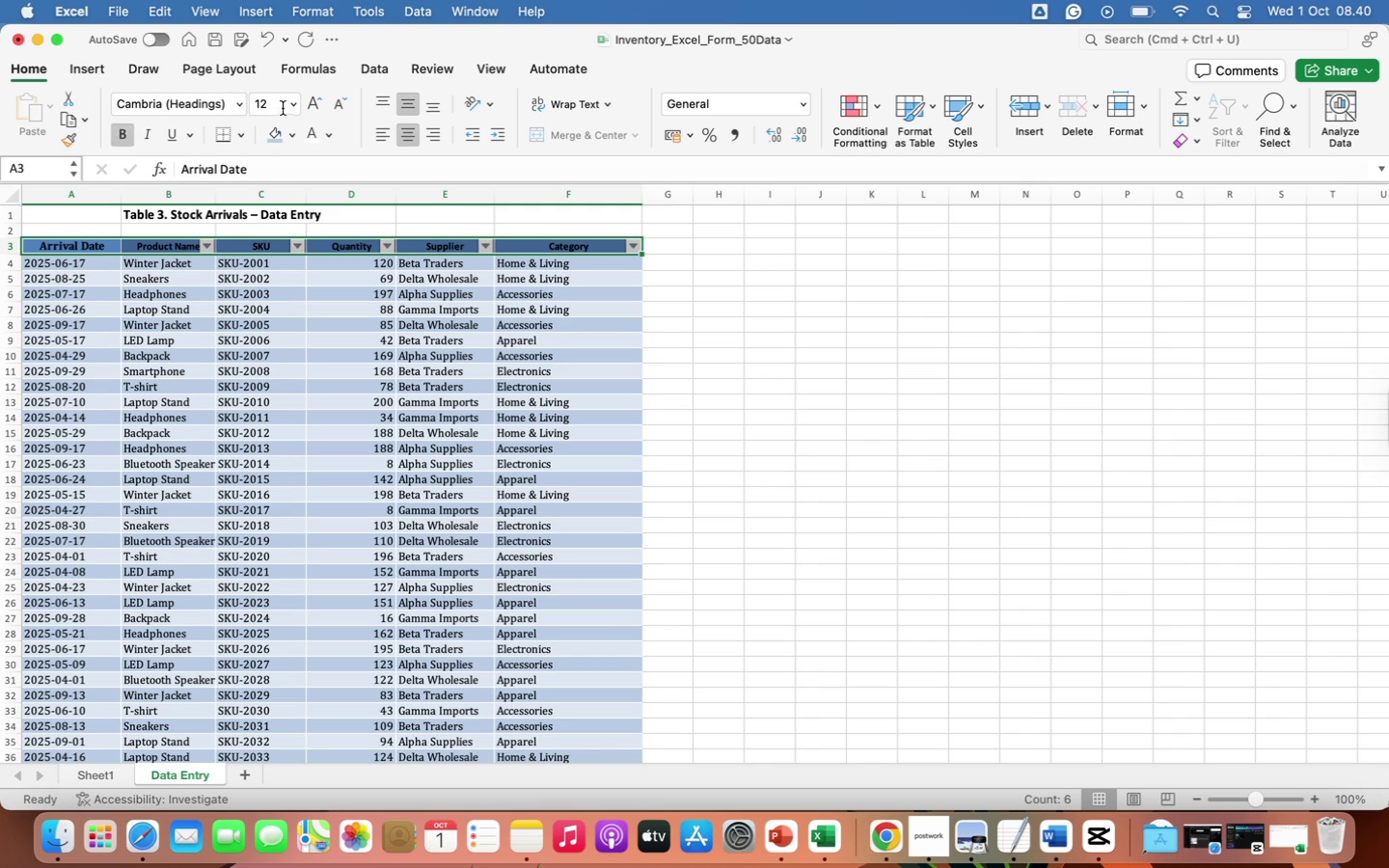 
left_click([299, 102])
 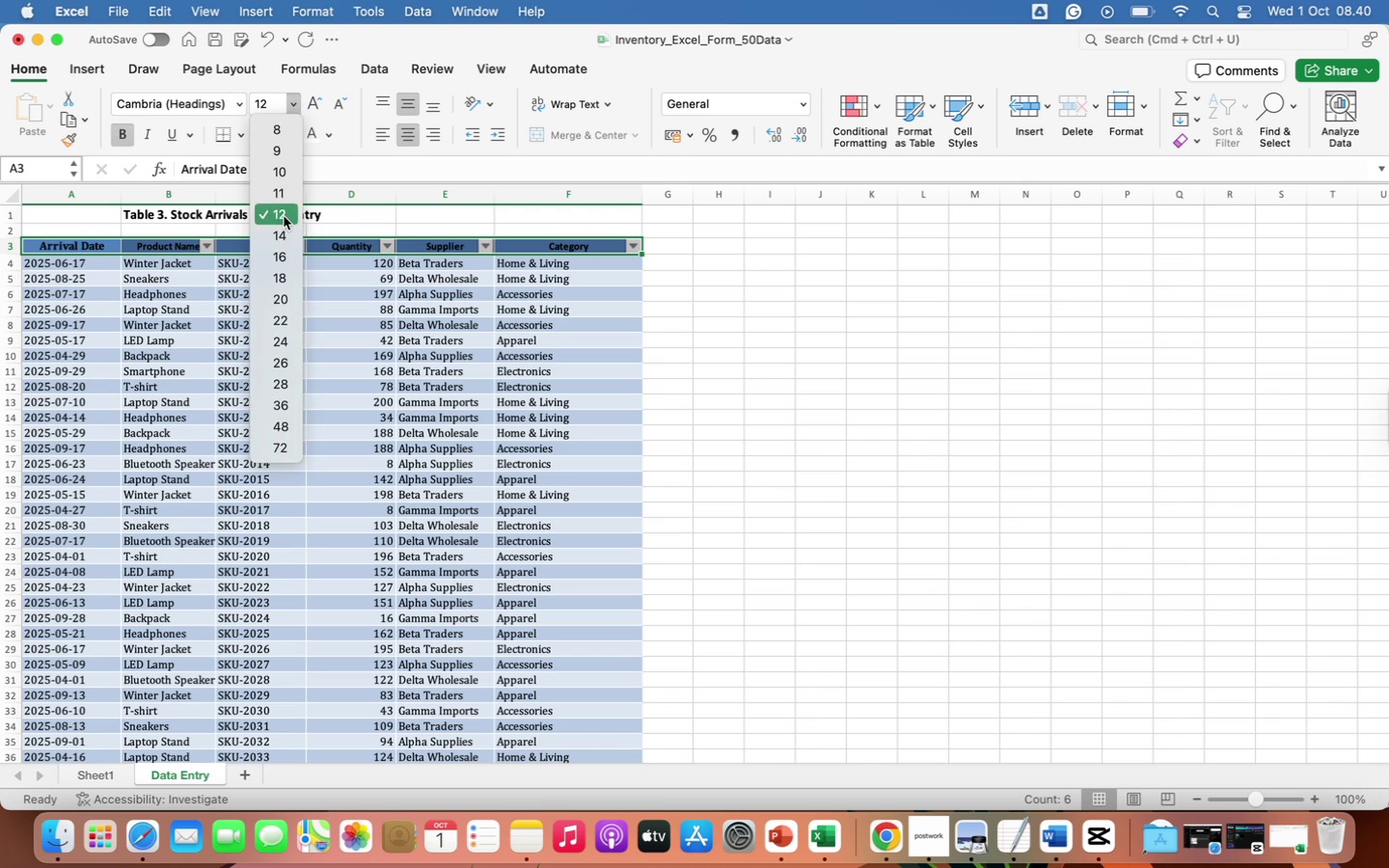 
left_click([284, 216])
 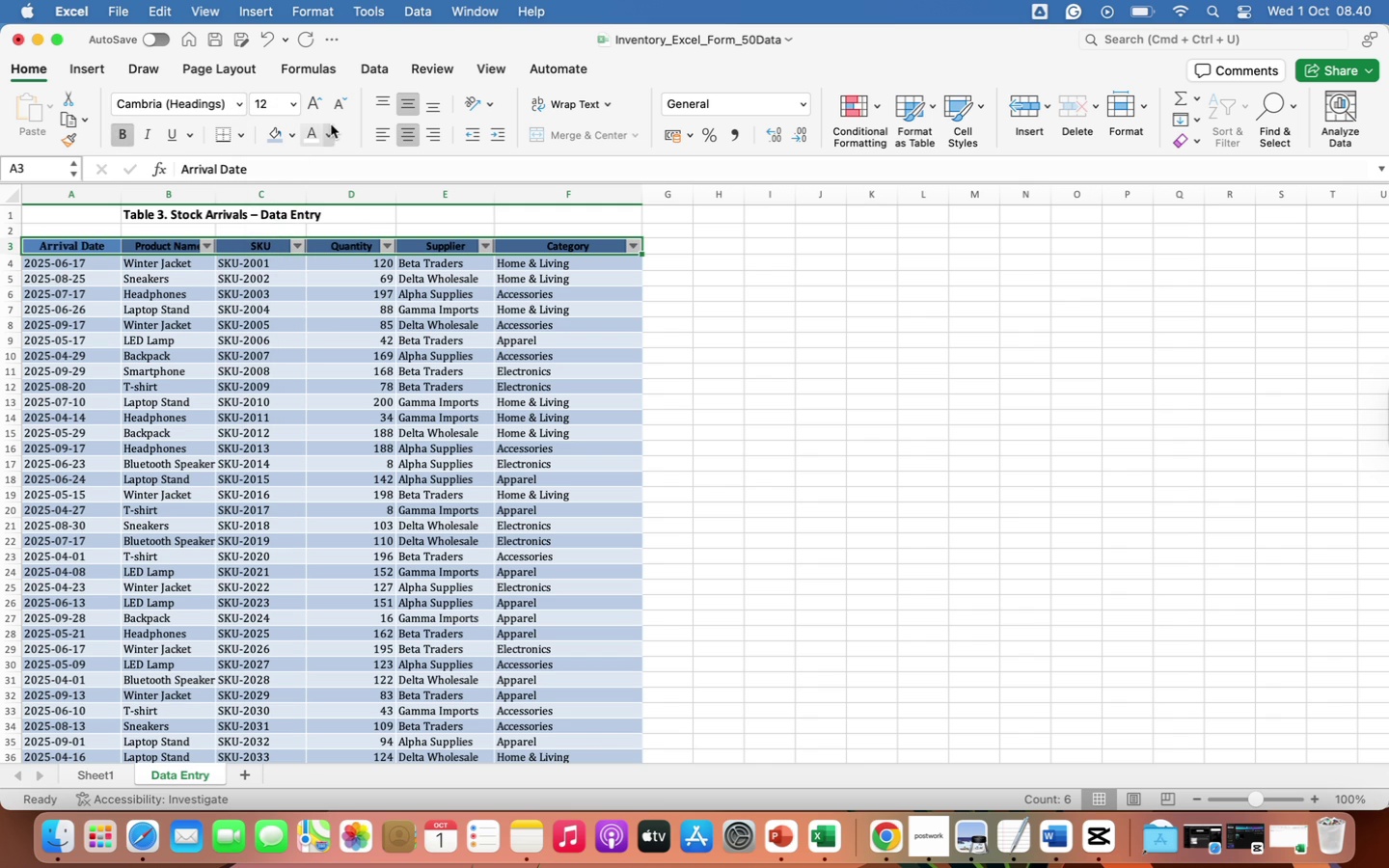 
wait(5.57)
 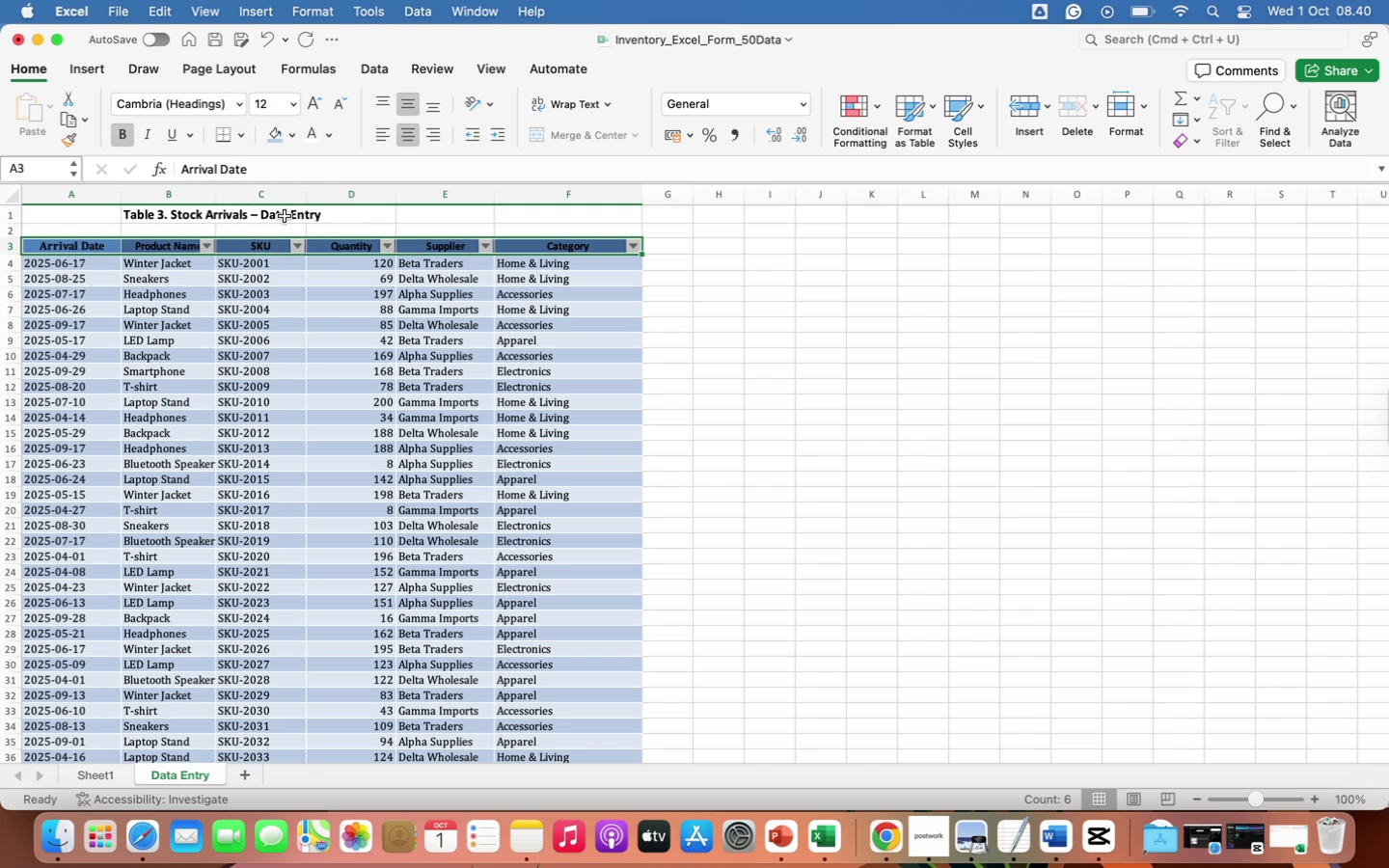 
left_click([204, 322])